 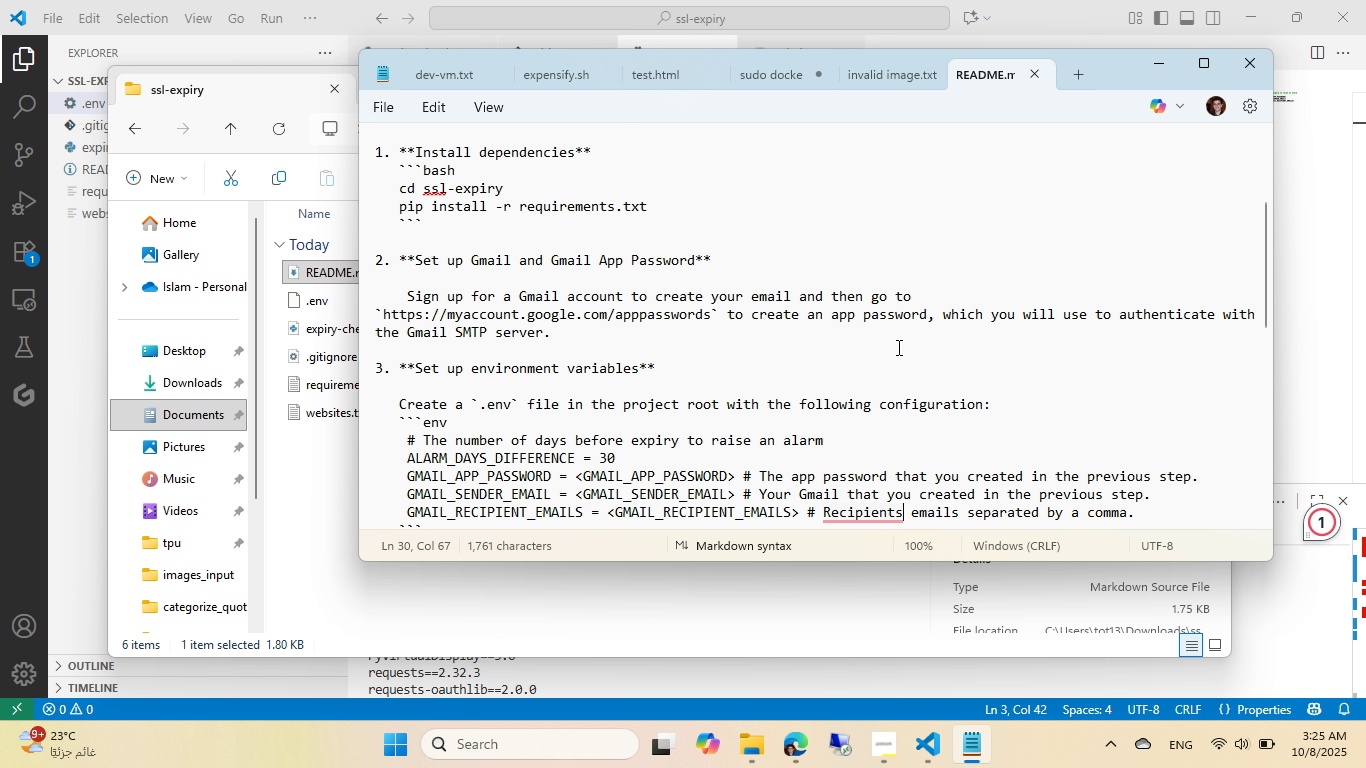 
scroll: coordinate [897, 347], scroll_direction: down, amount: 2.0
 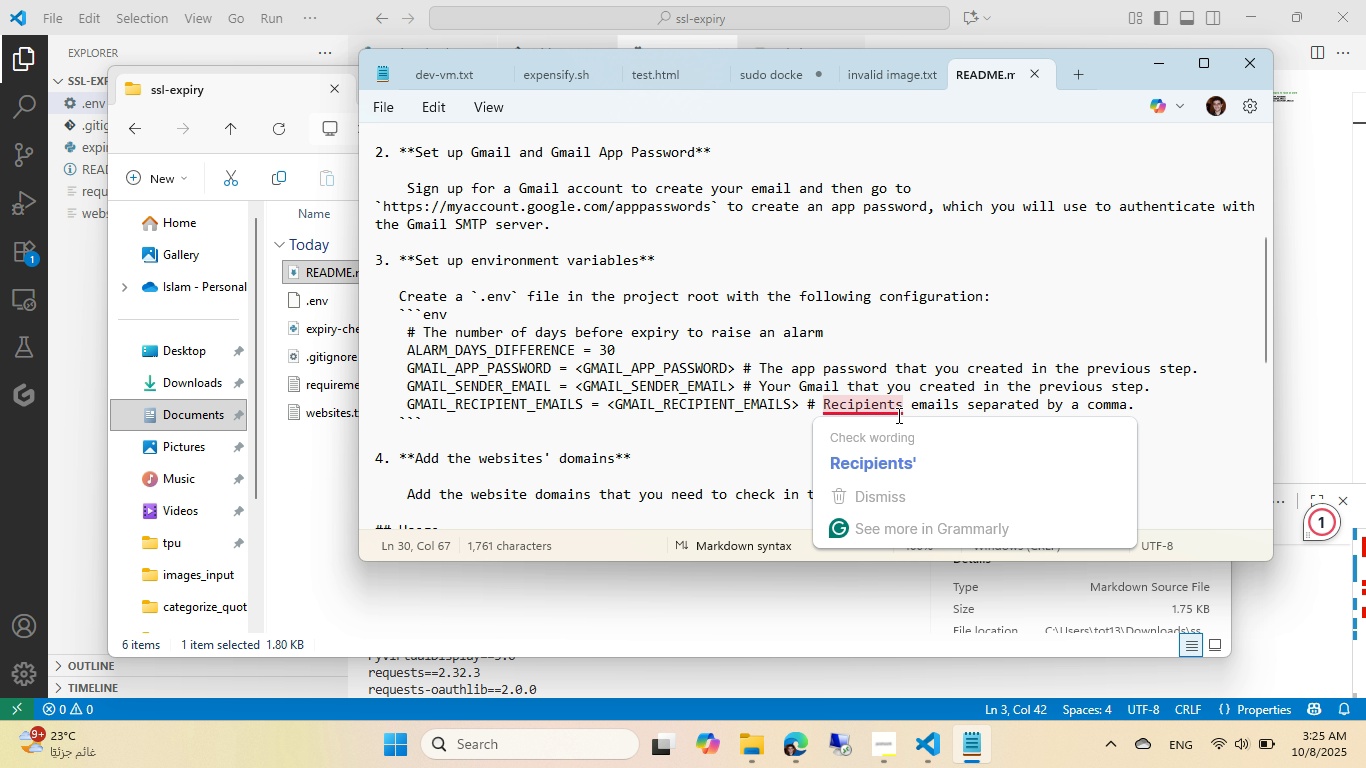 
left_click([894, 448])
 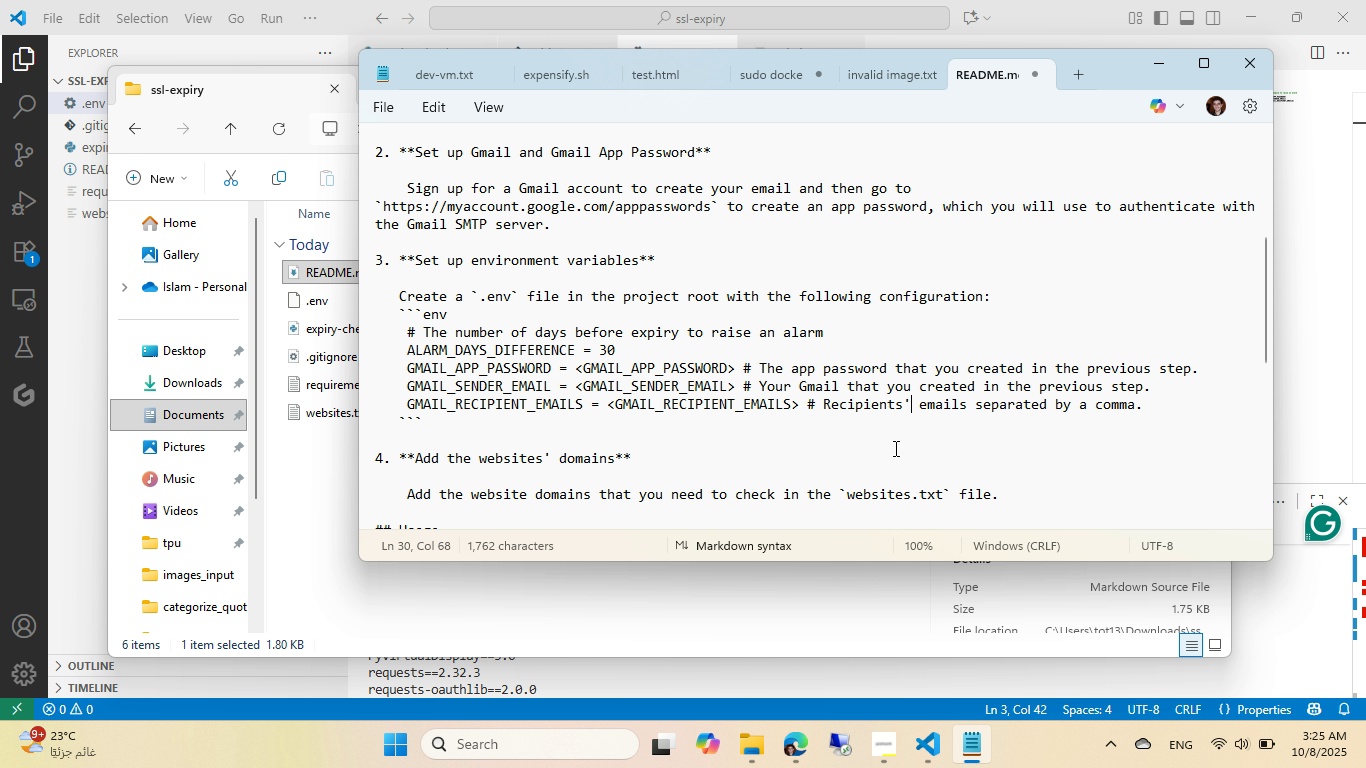 
key(Control+V)
 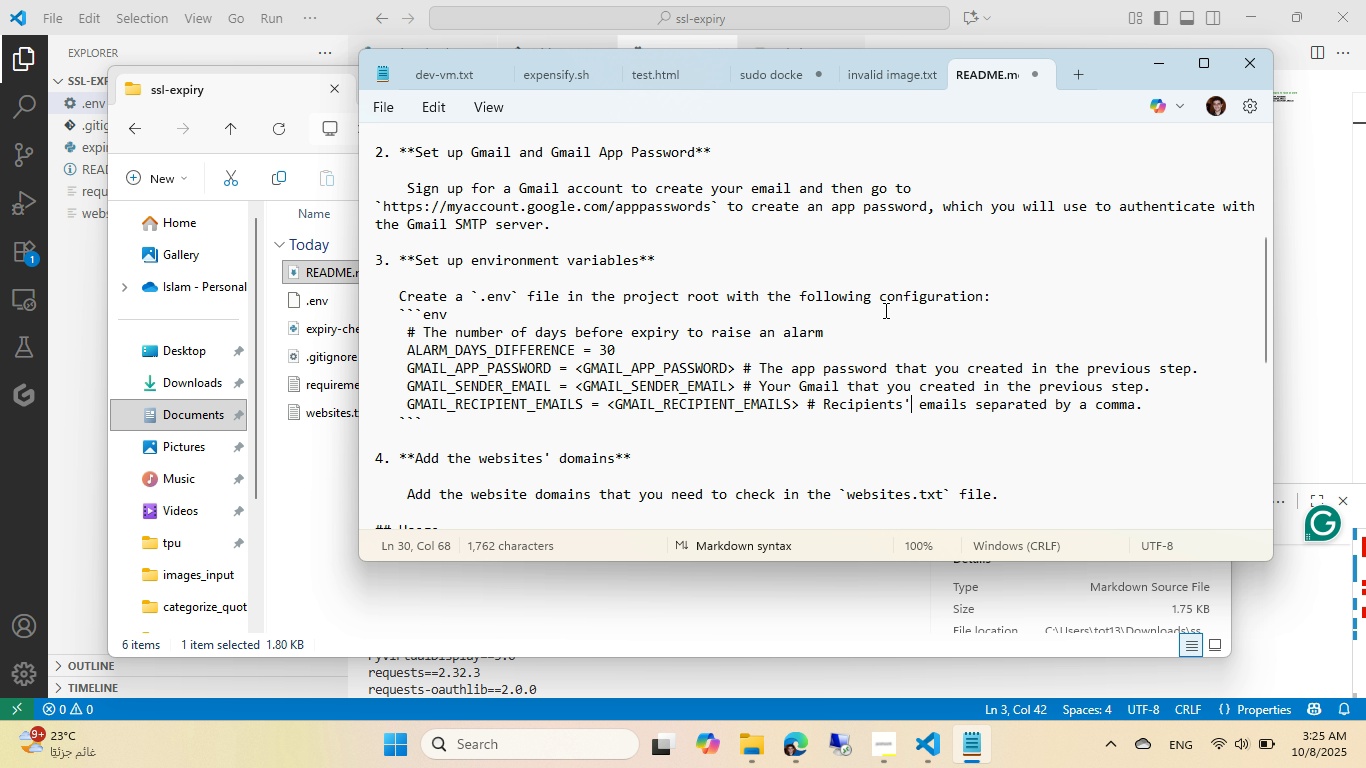 
key(Control+ControlRight)
 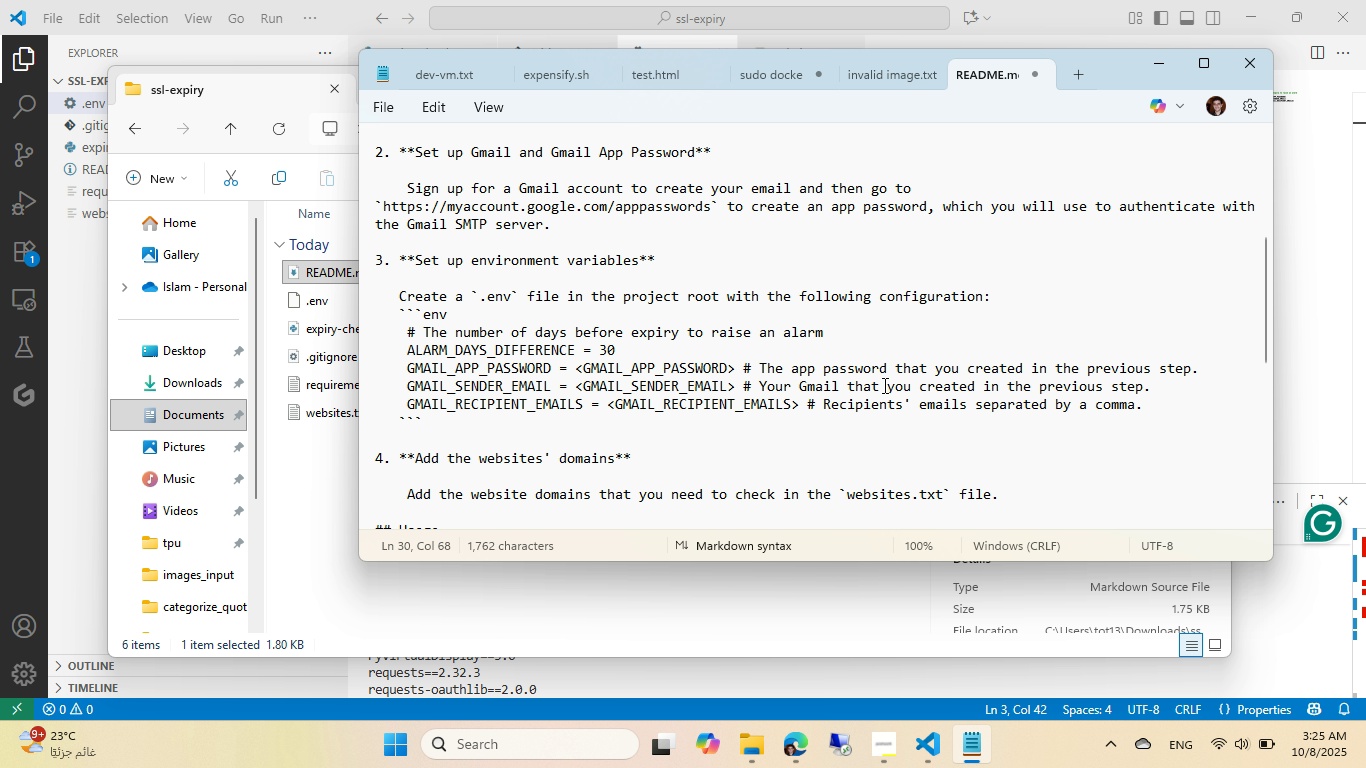 
key(Control+ControlLeft)
 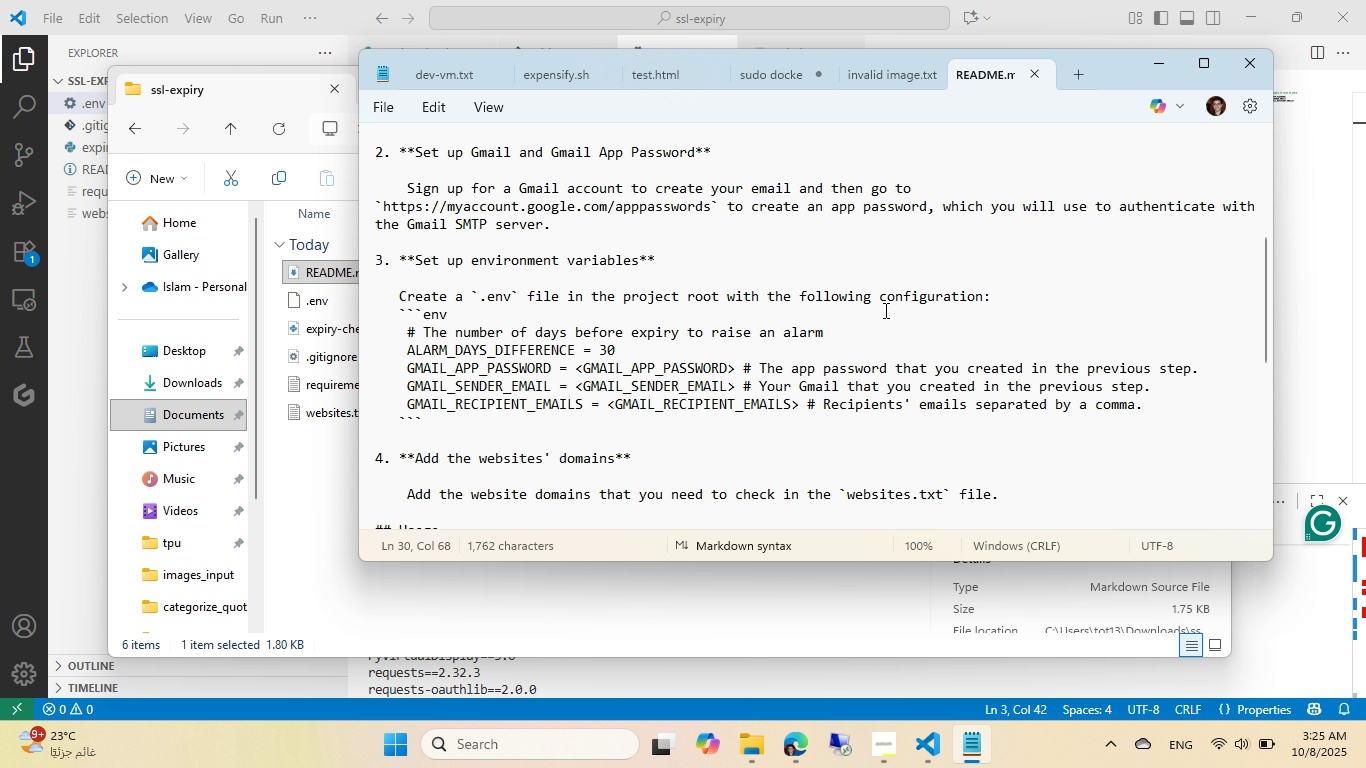 
key(Control+S)
 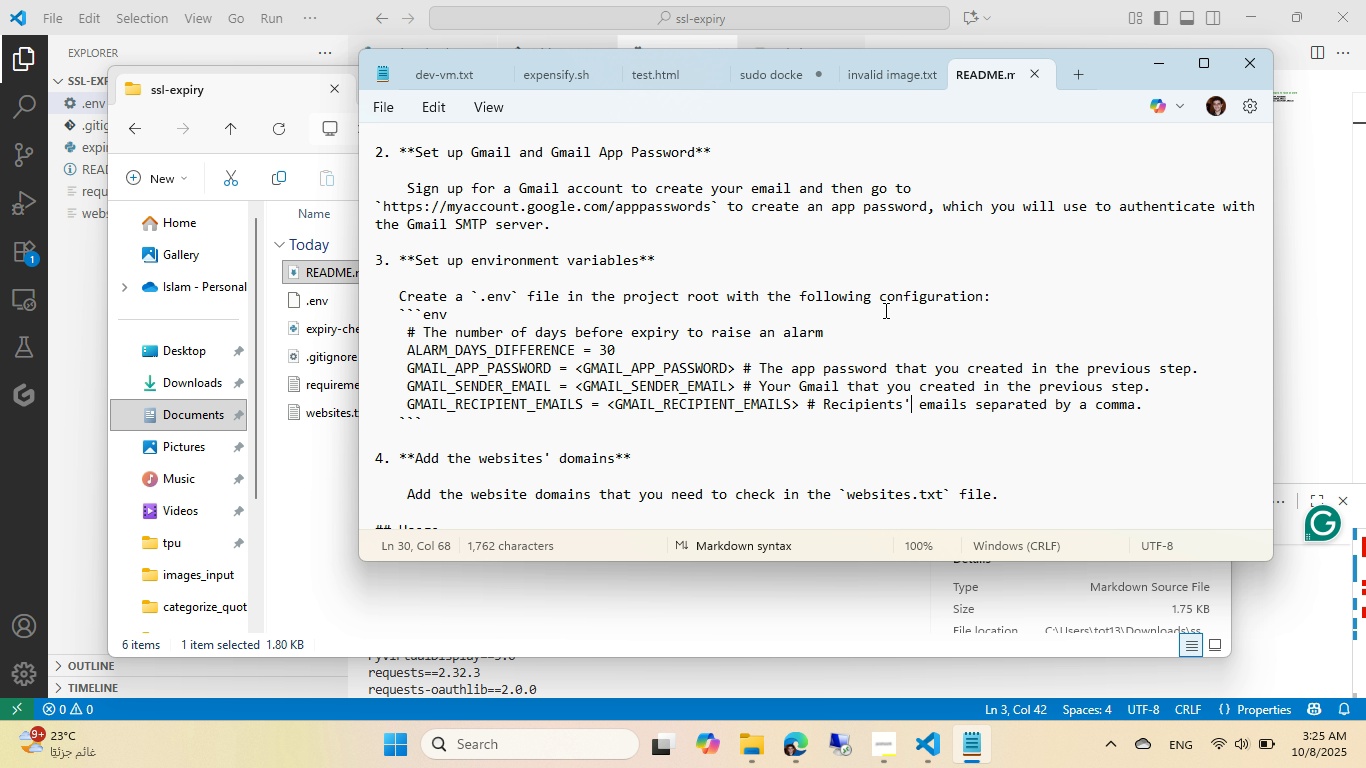 
left_click([914, 237])
 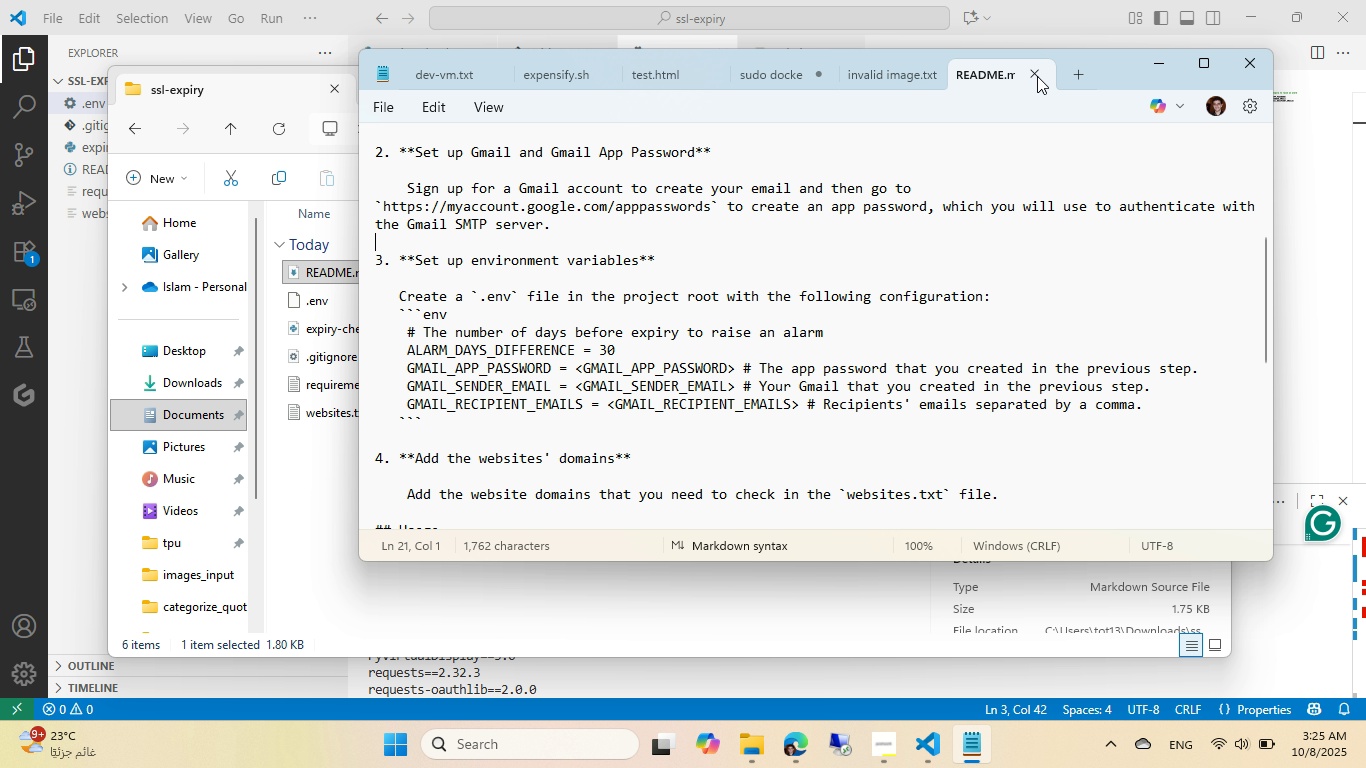 
left_click([1032, 73])
 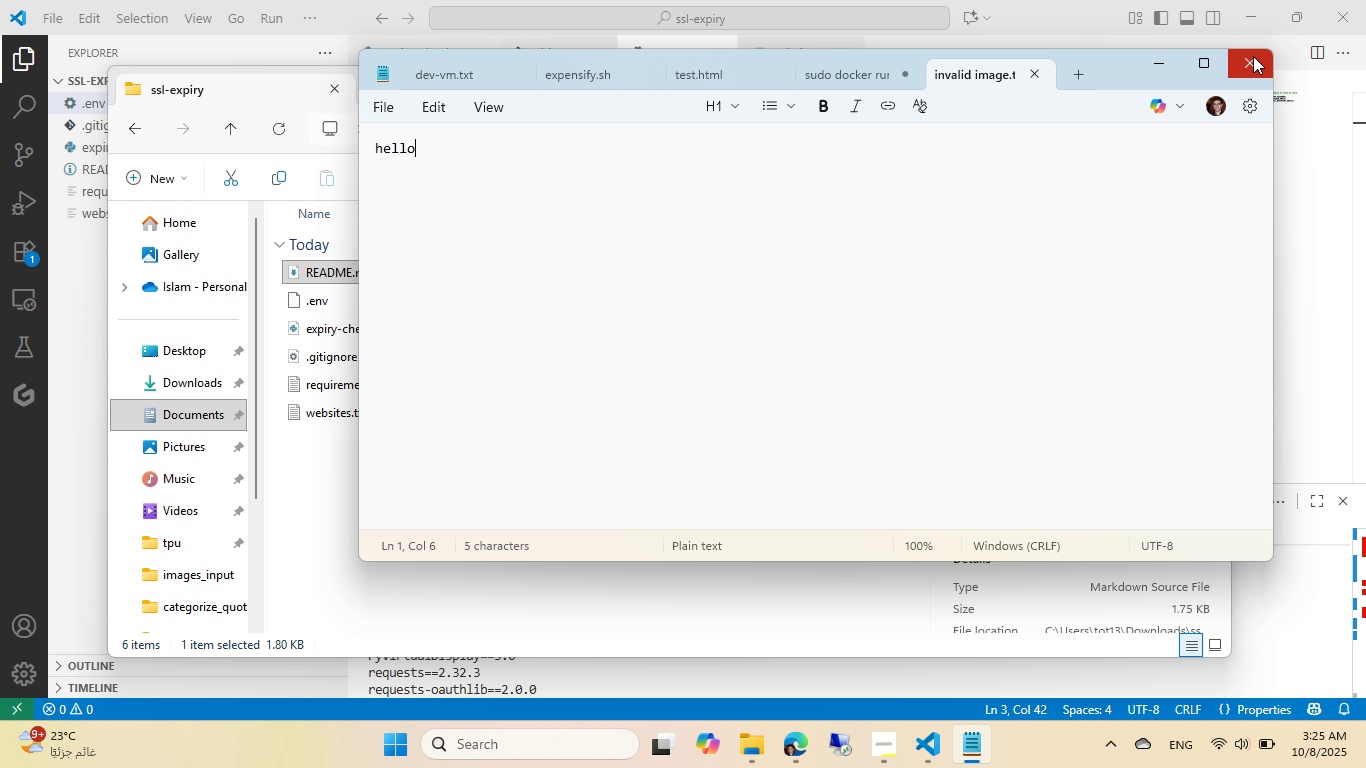 
left_click([1253, 56])
 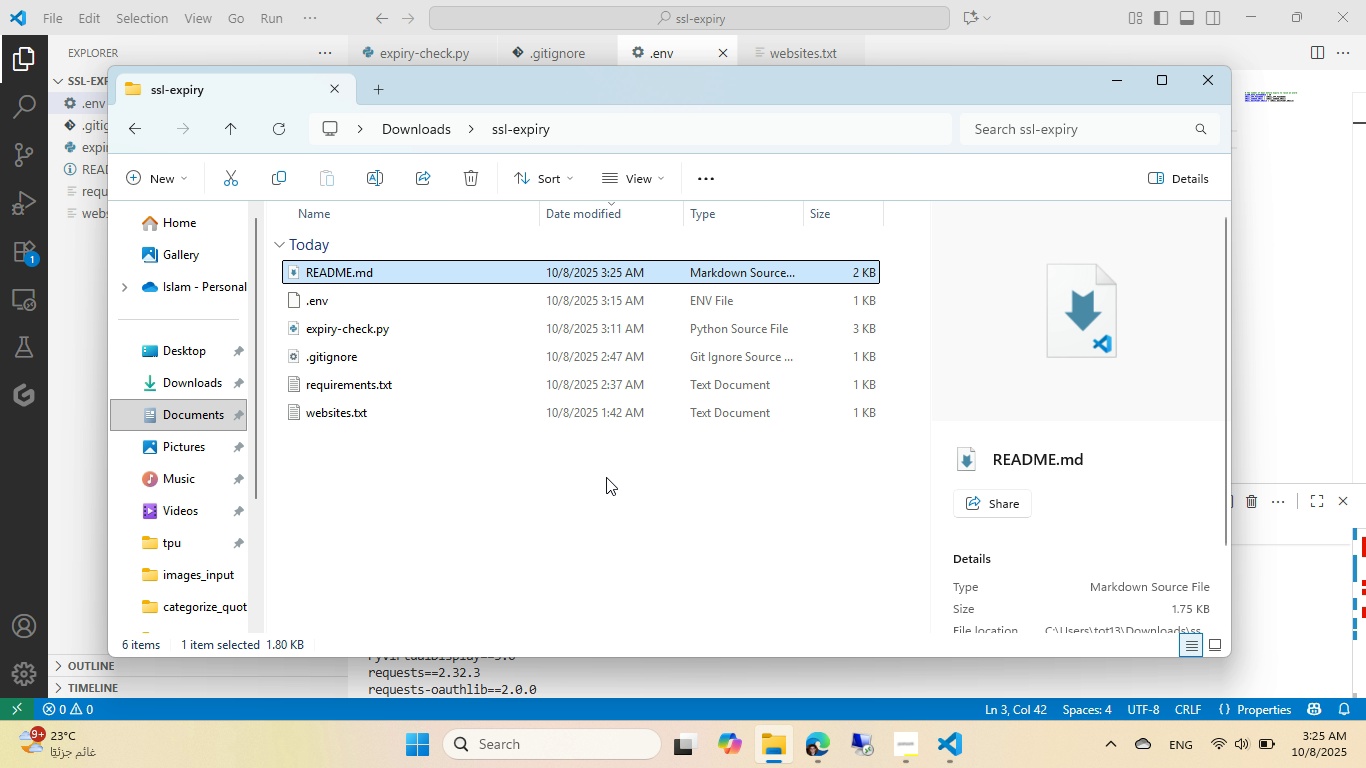 
left_click([607, 477])
 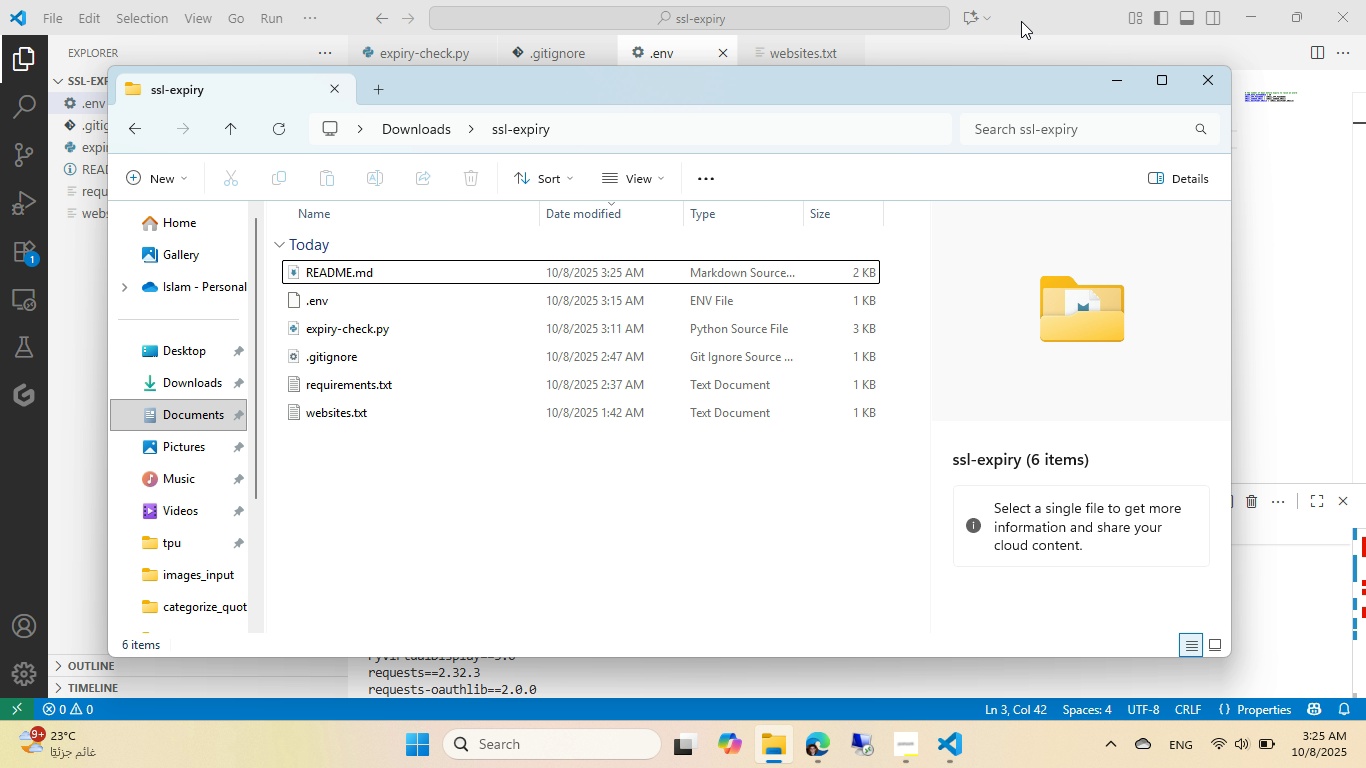 
left_click([1023, 19])
 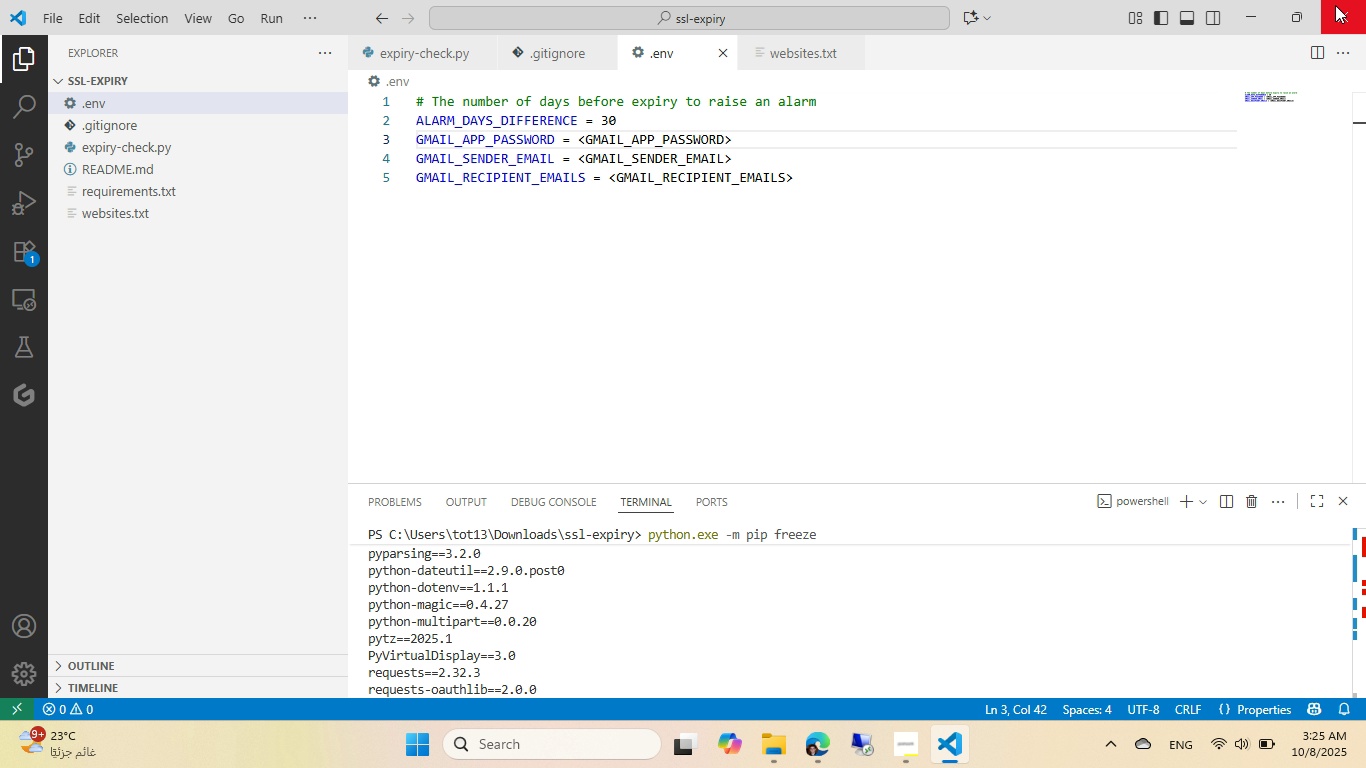 